 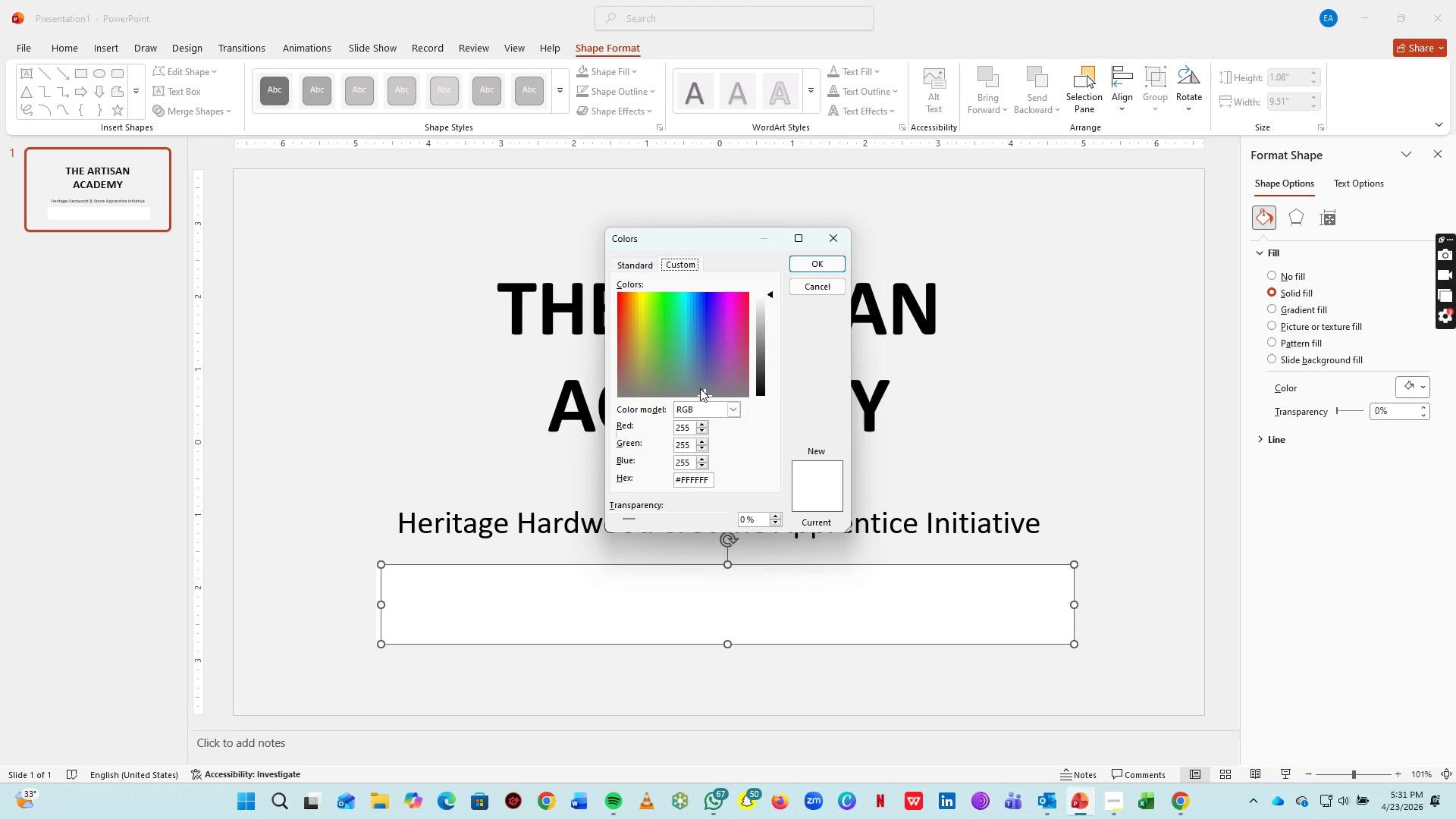 
left_click([691, 482])
 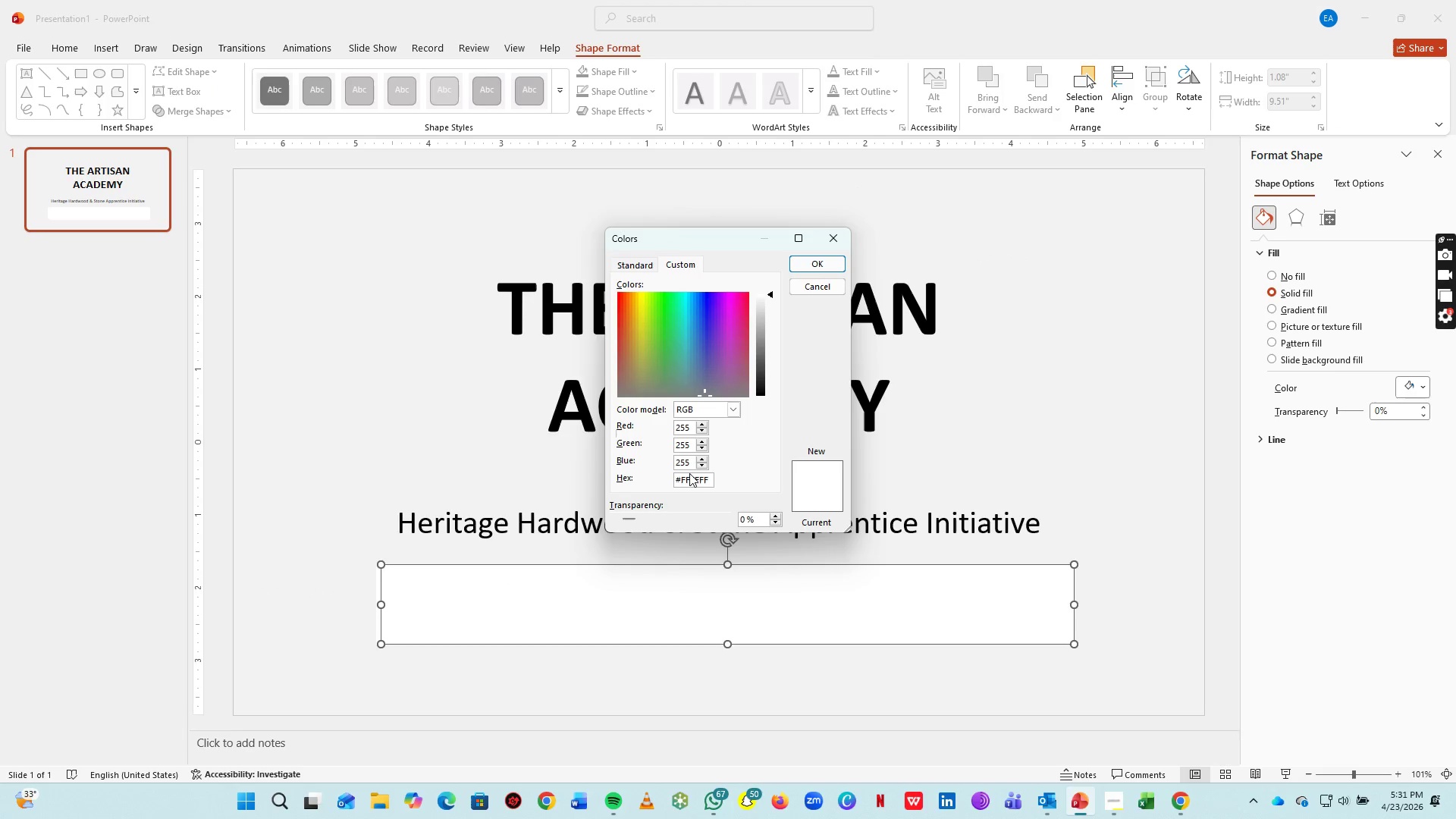 
key(Control+A)
 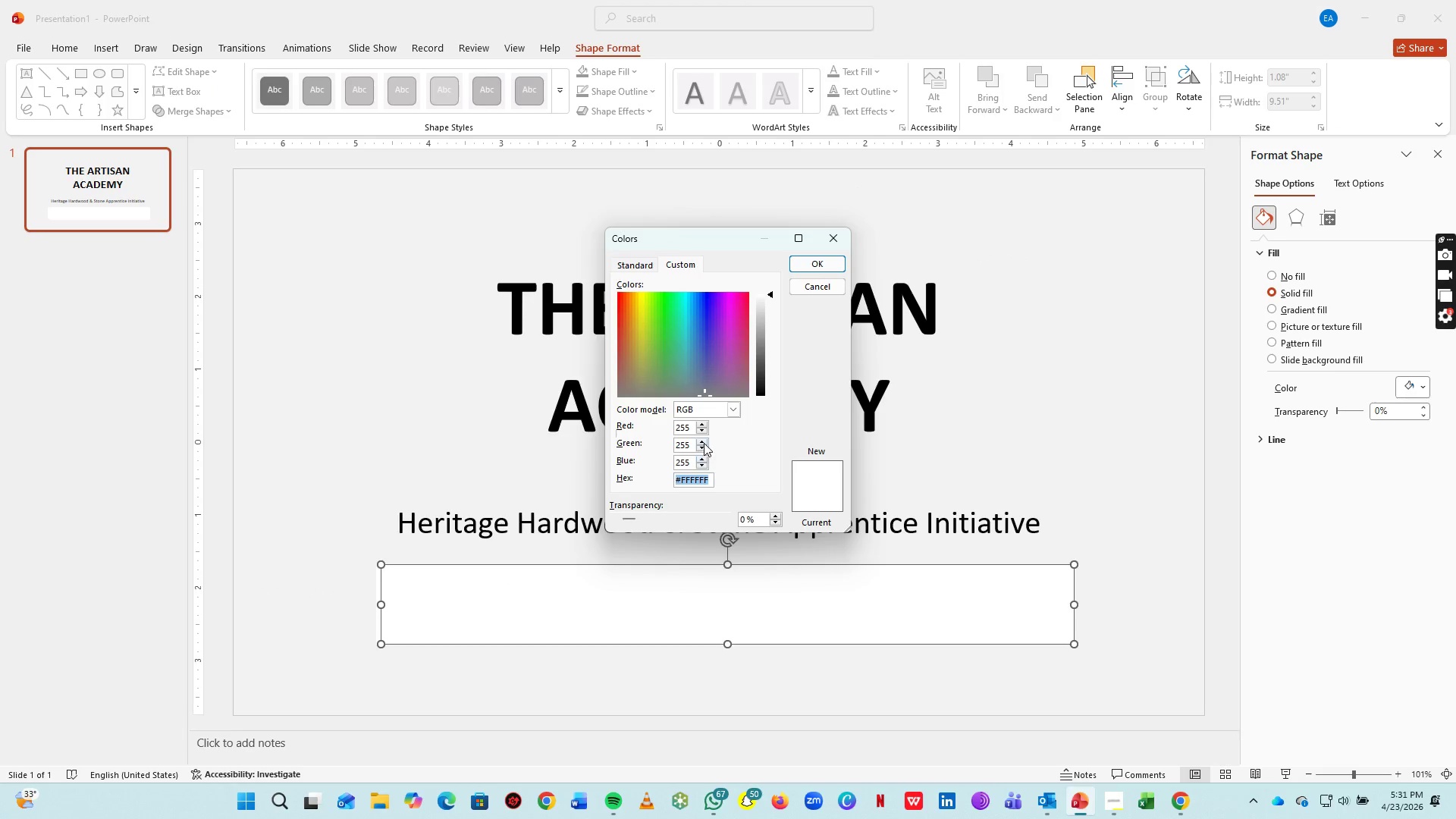 
key(Control+V)
 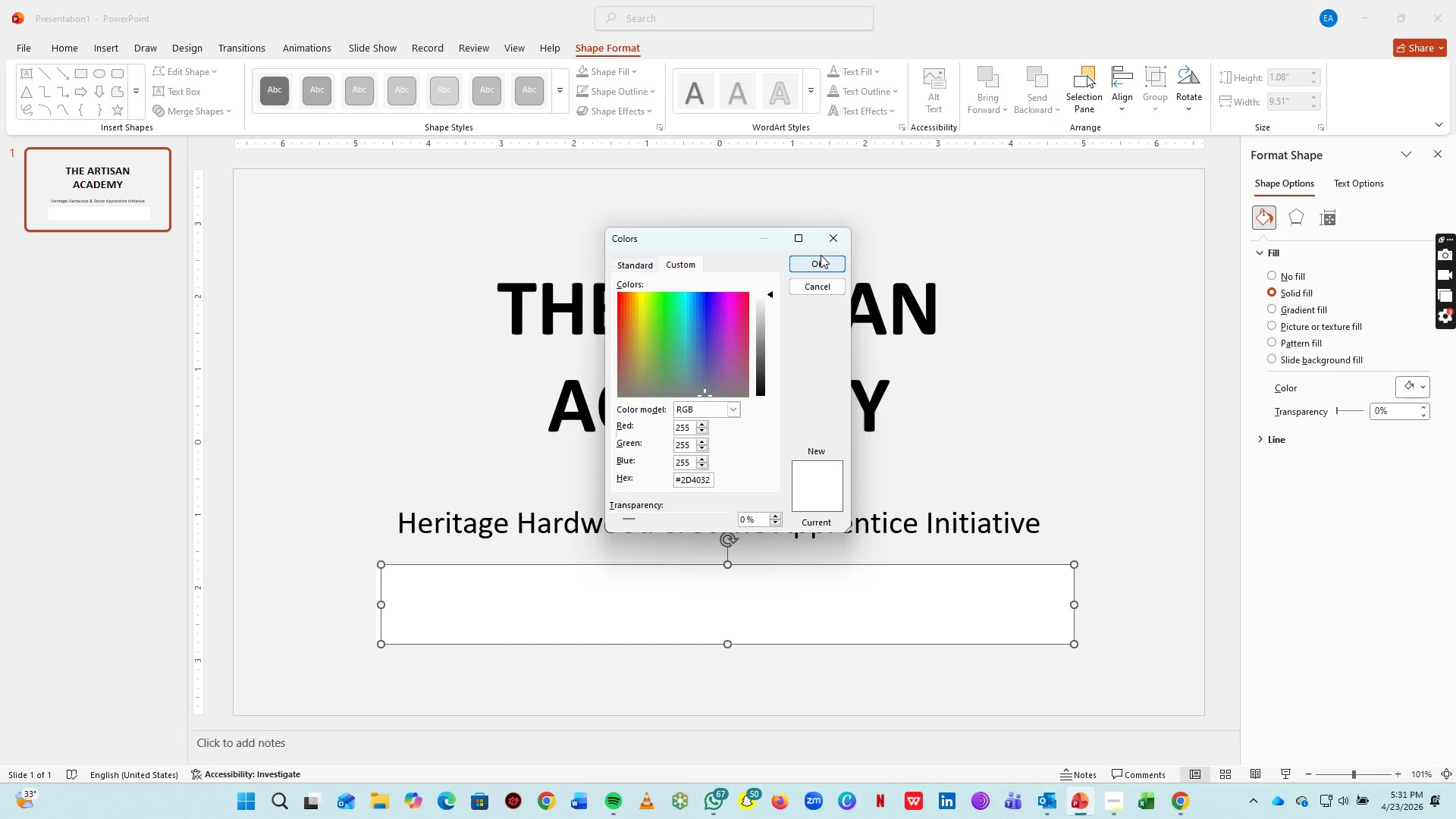 
left_click([821, 255])
 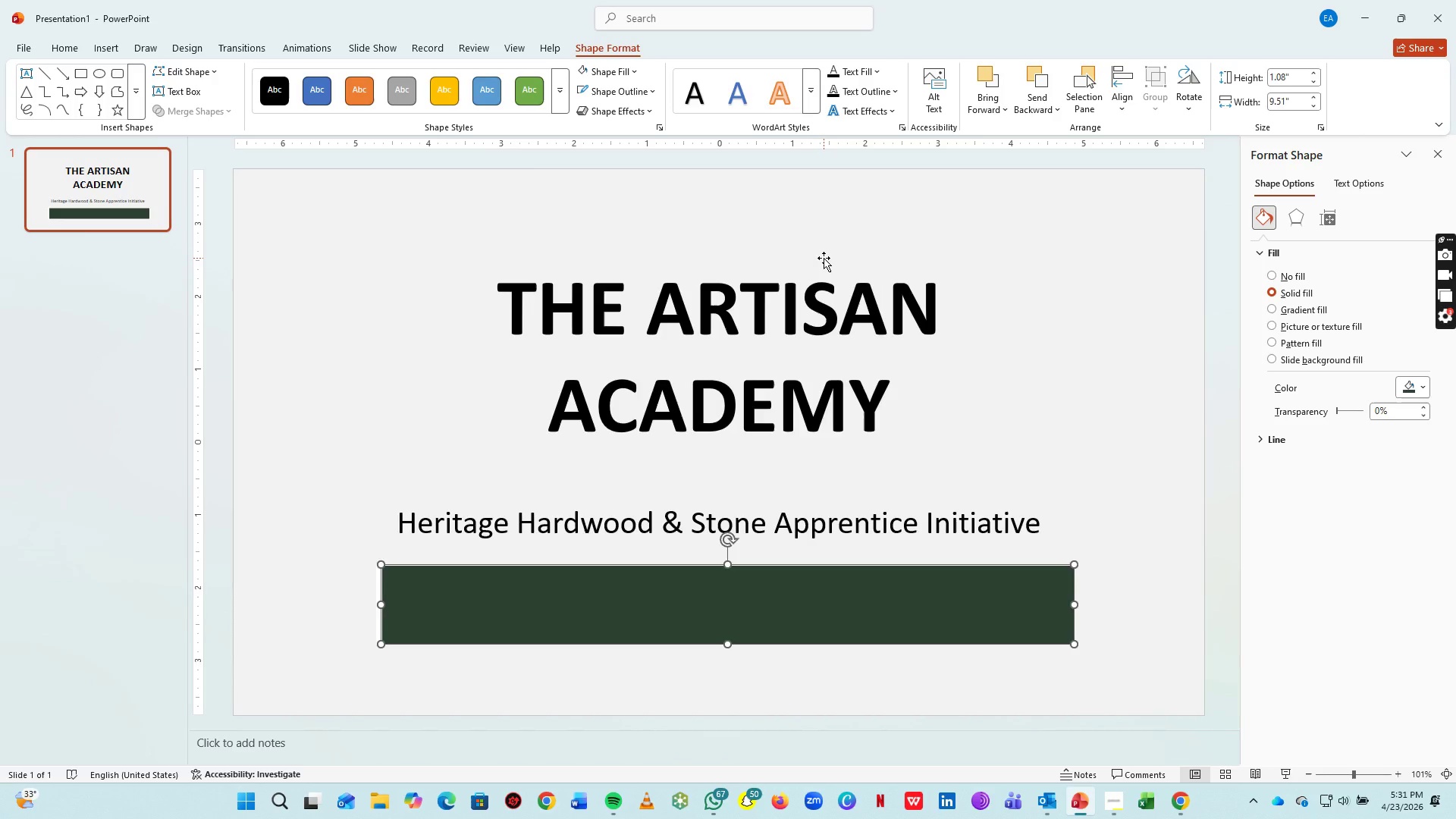 
wait(8.3)
 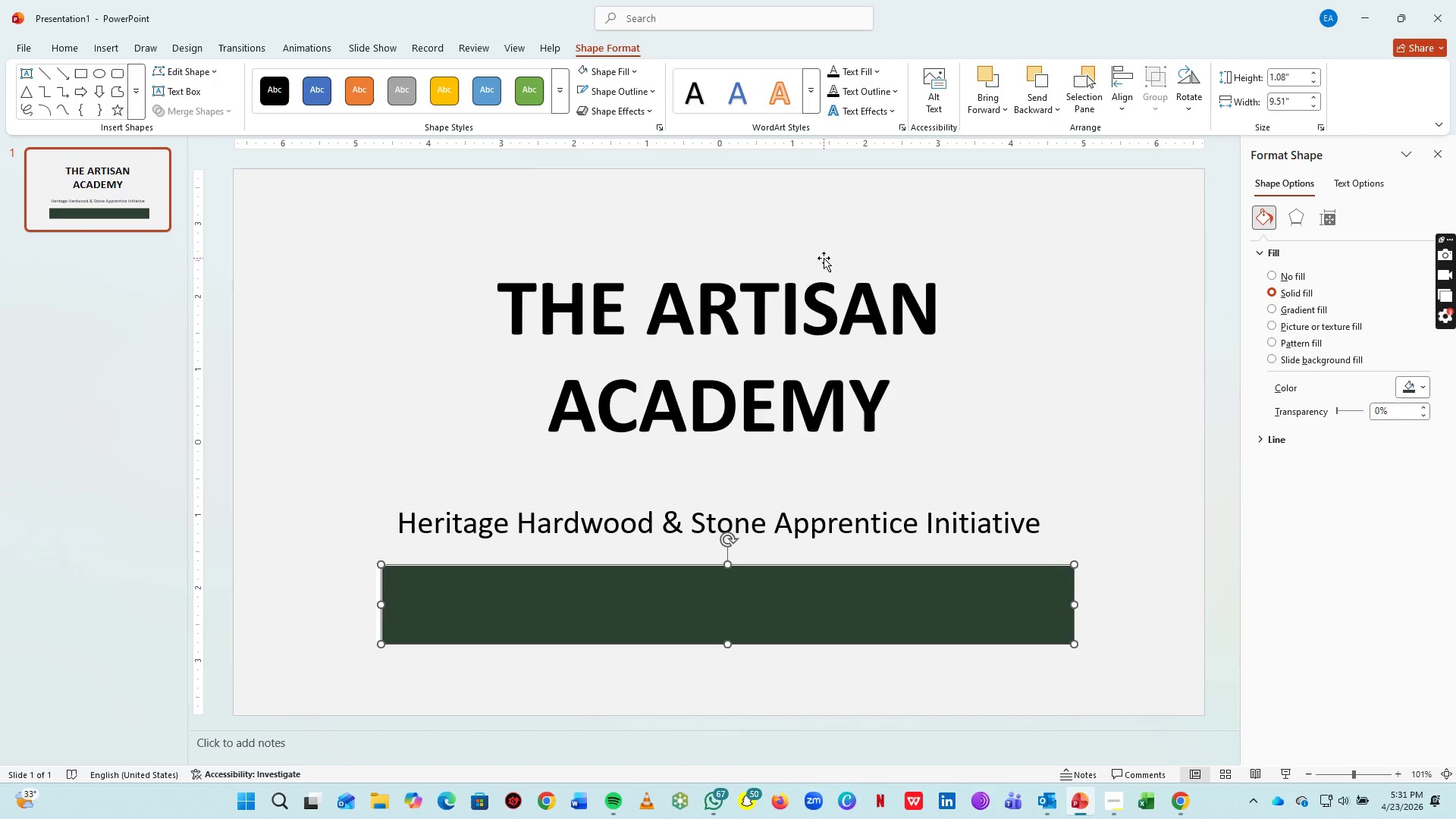 
key(Alt+AltLeft)
 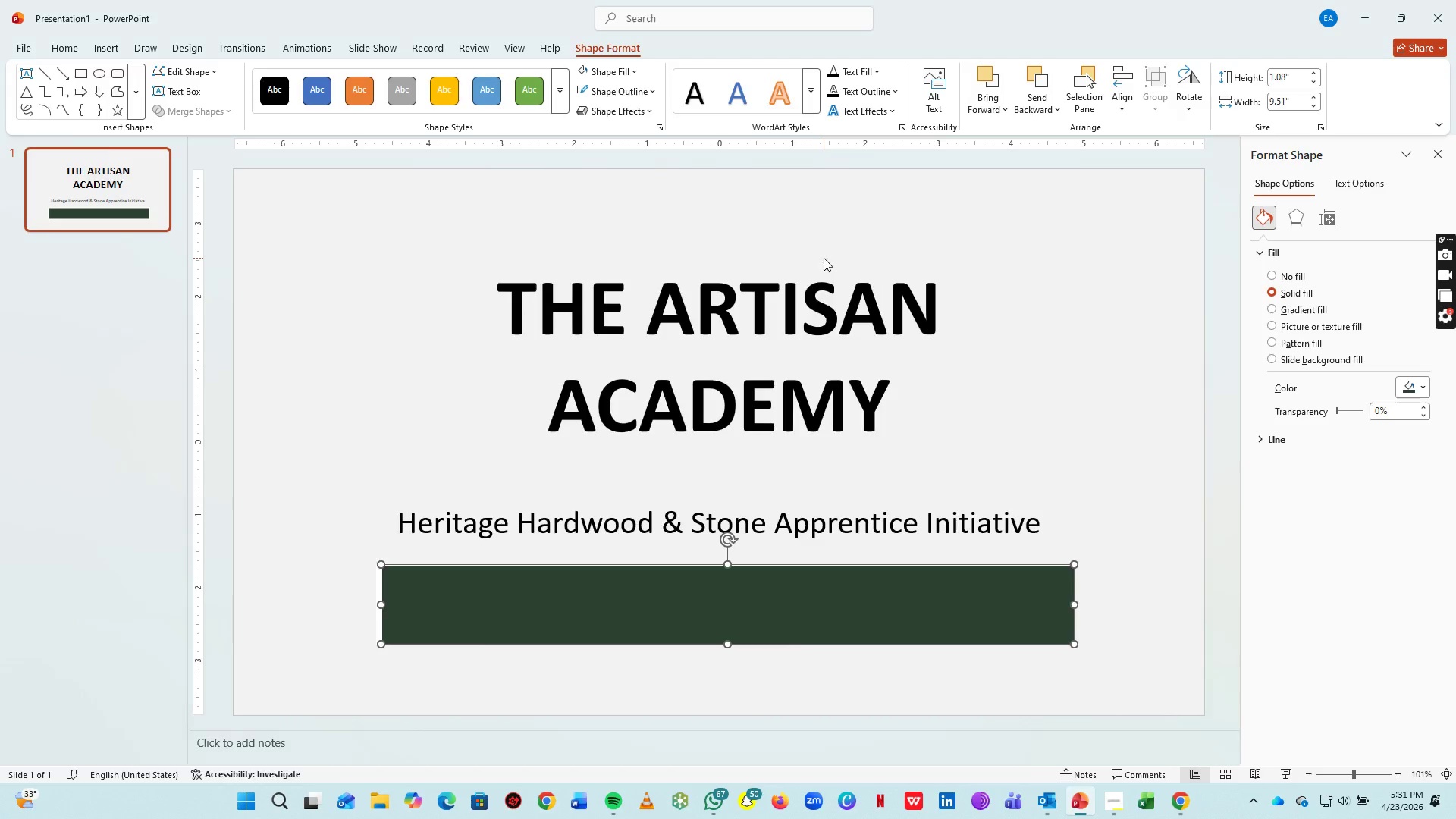 
key(Alt+Tab)